 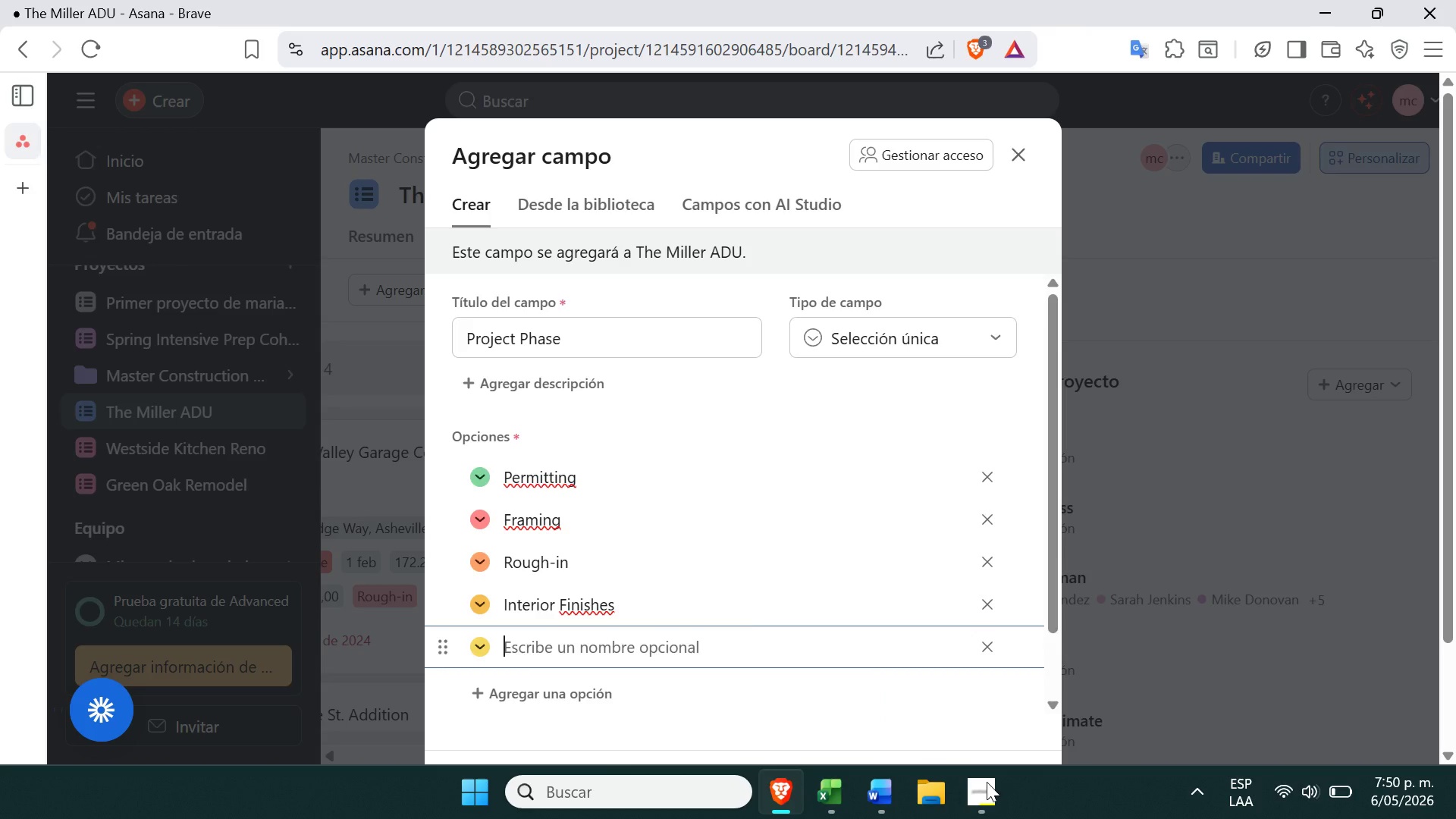 
key(Control+V)
 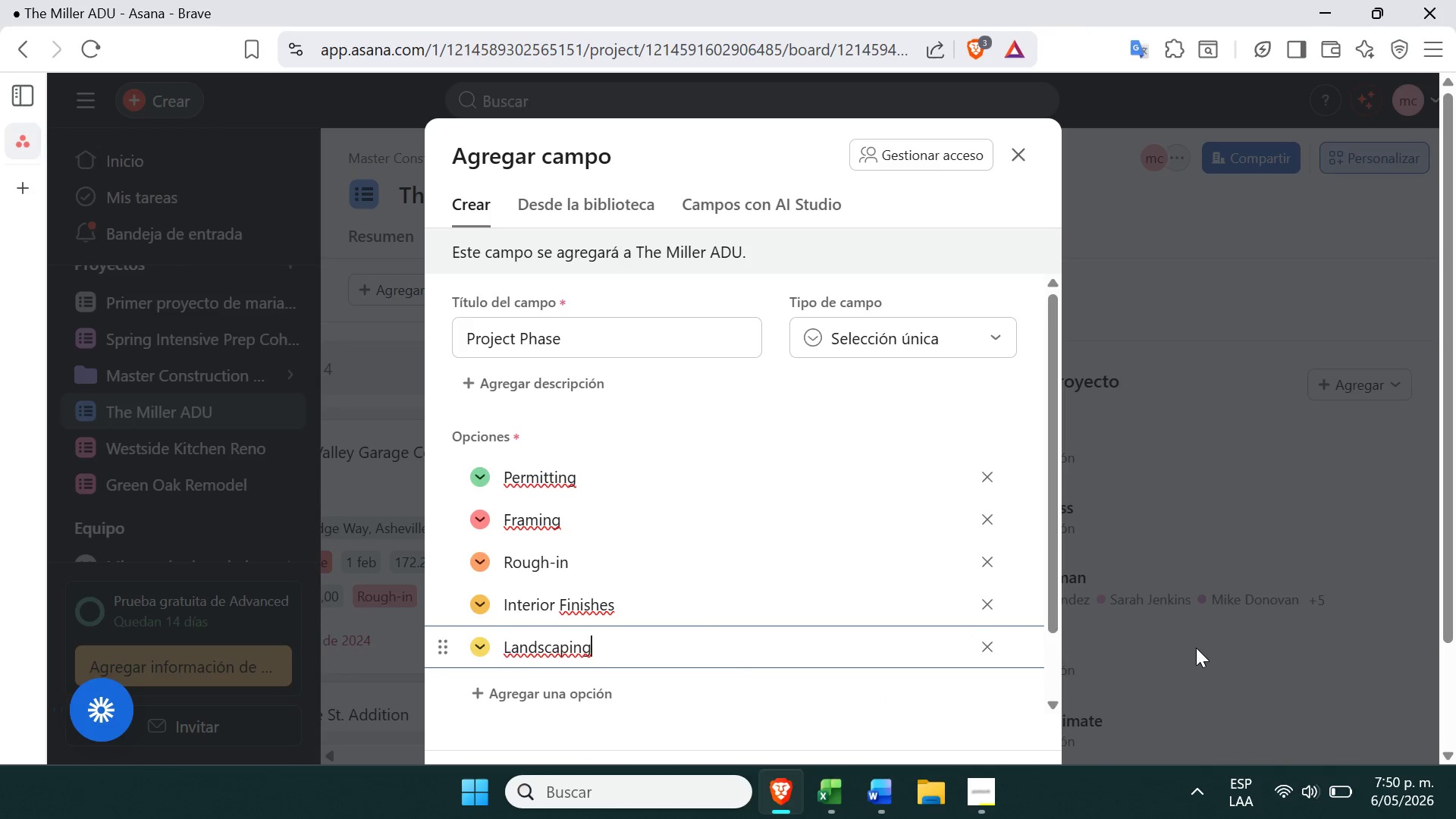 
mouse_move([642, 609])
 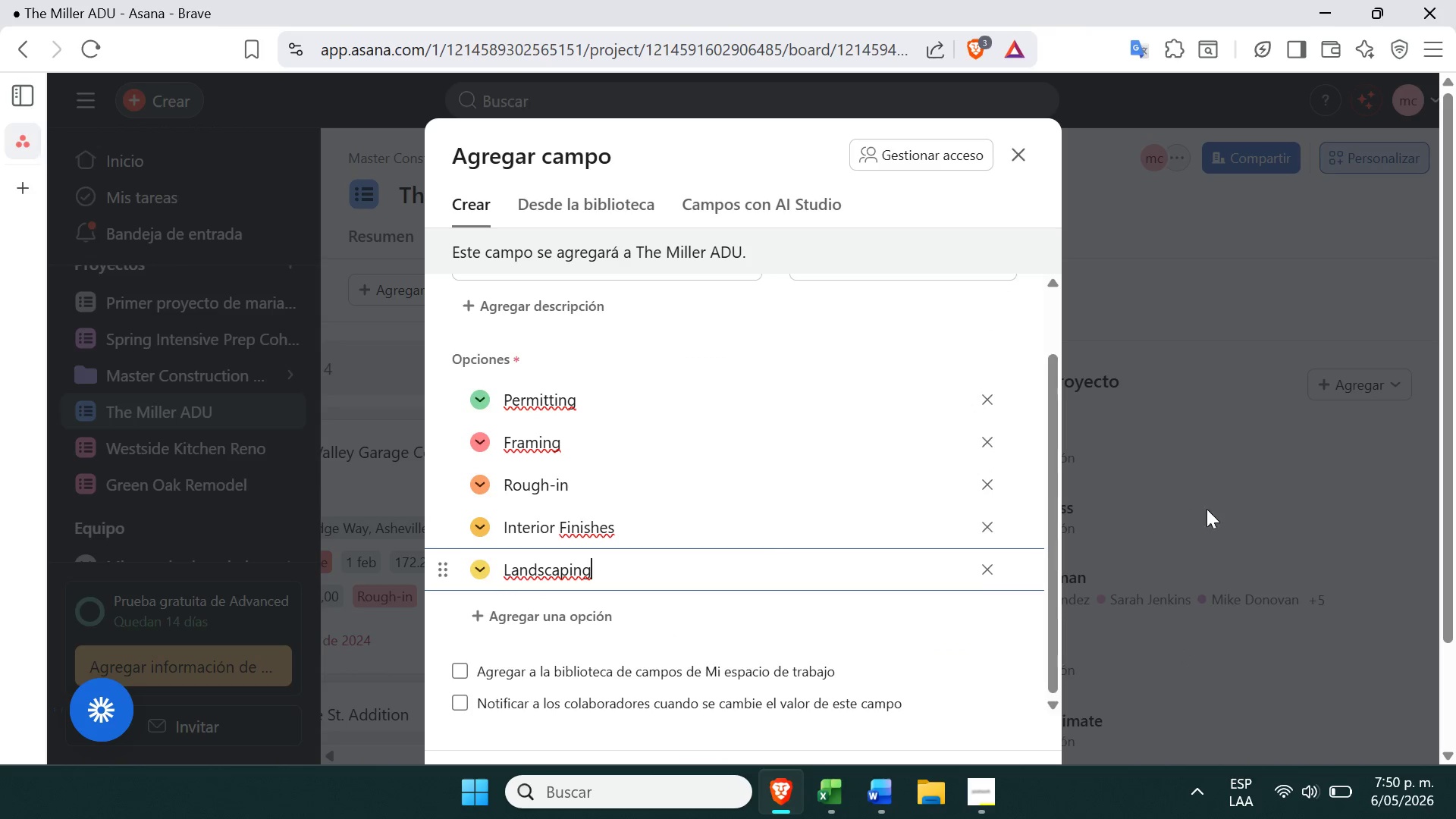 
left_click([1220, 503])
 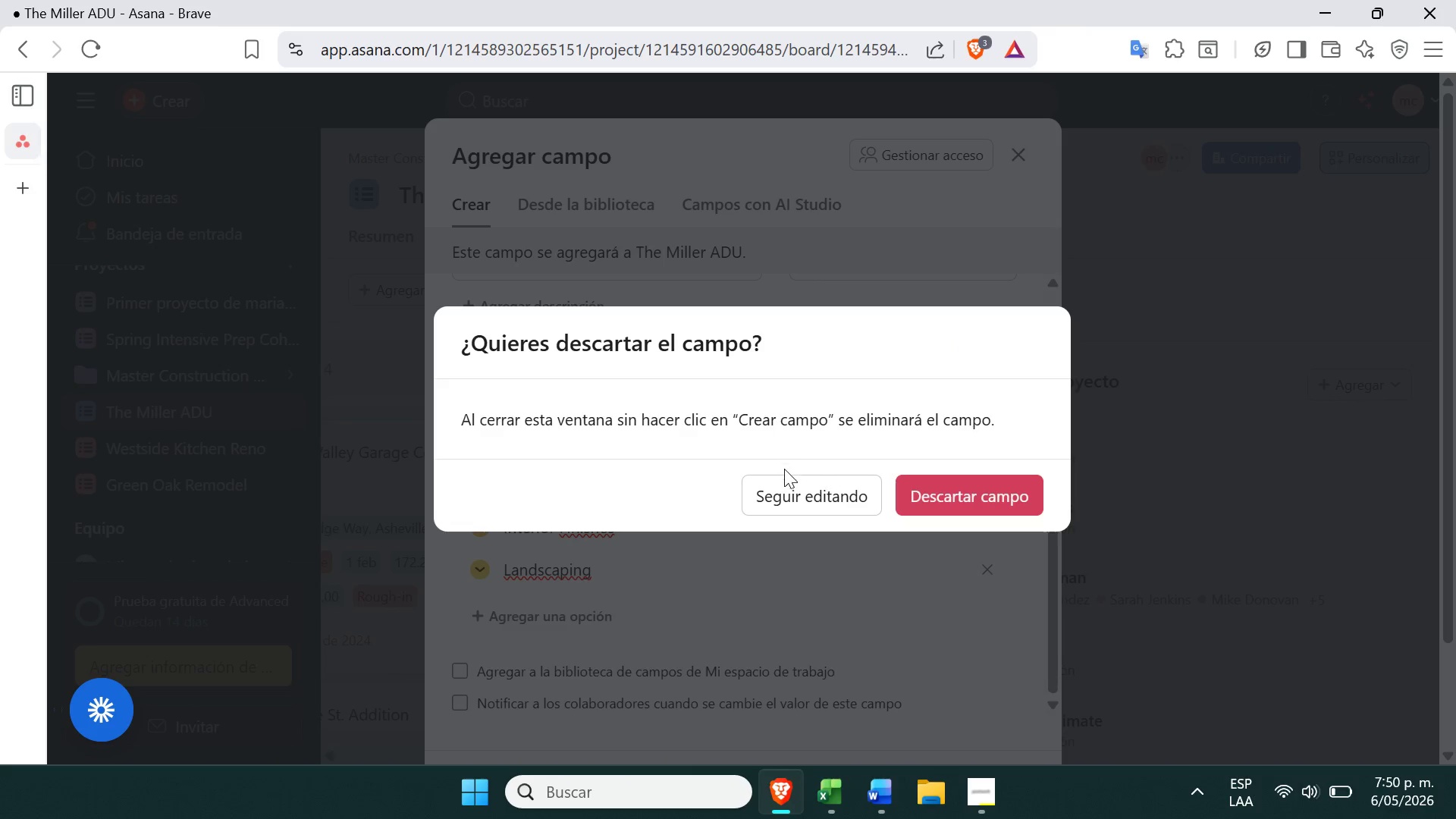 
double_click([780, 504])
 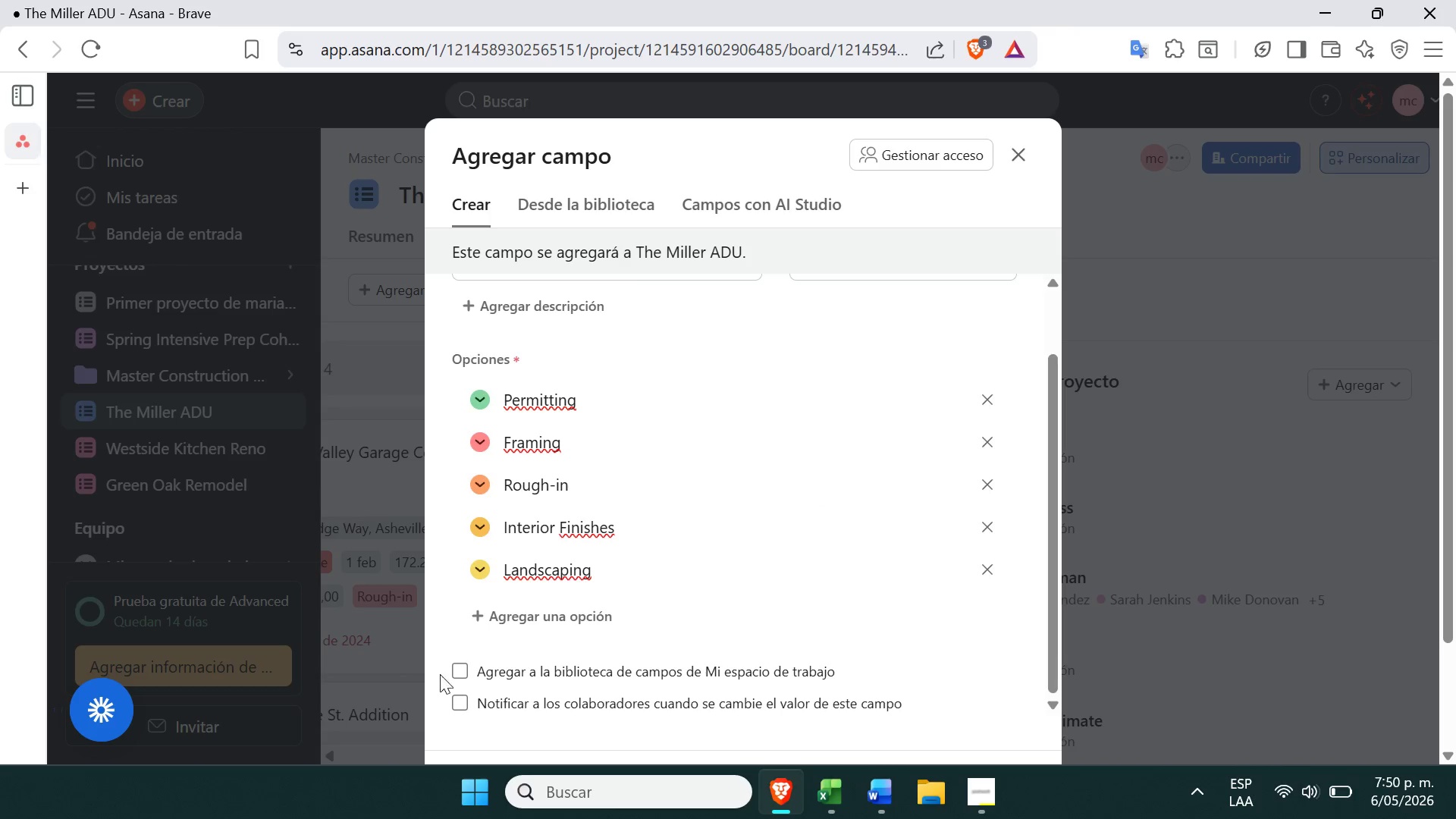 
left_click([455, 670])
 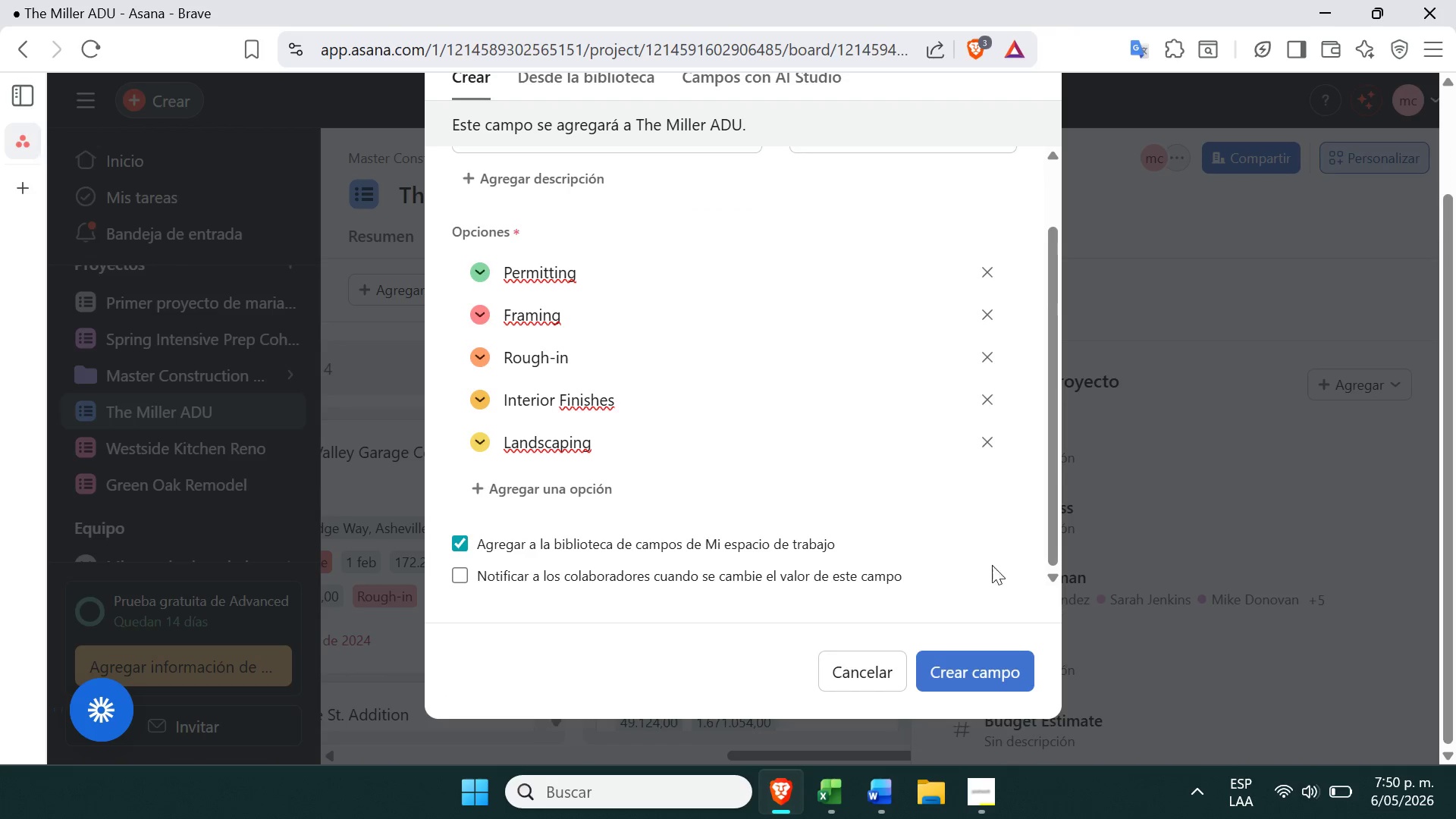 
left_click([977, 675])
 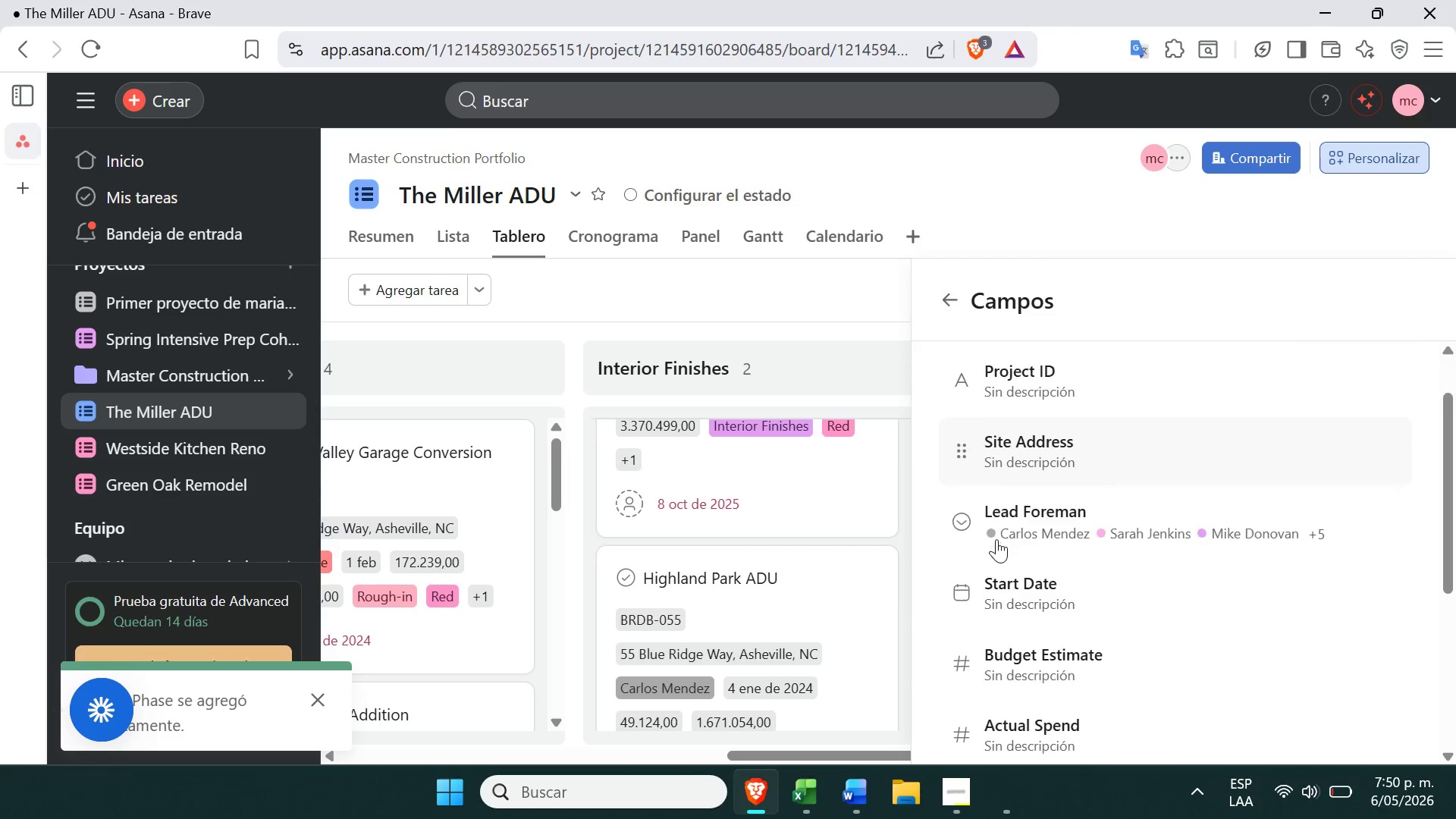 
wait(5.41)
 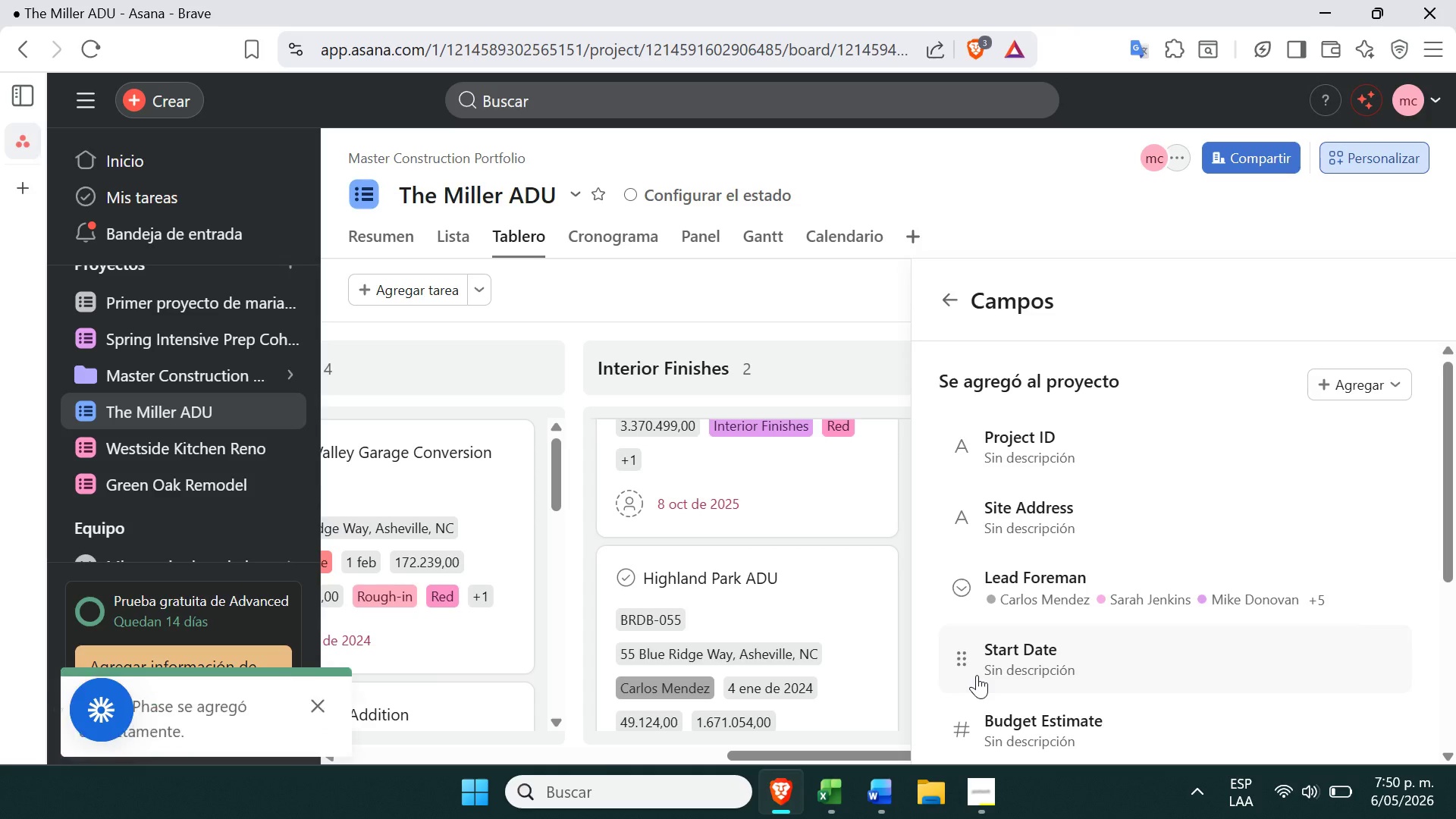 
left_click([841, 450])
 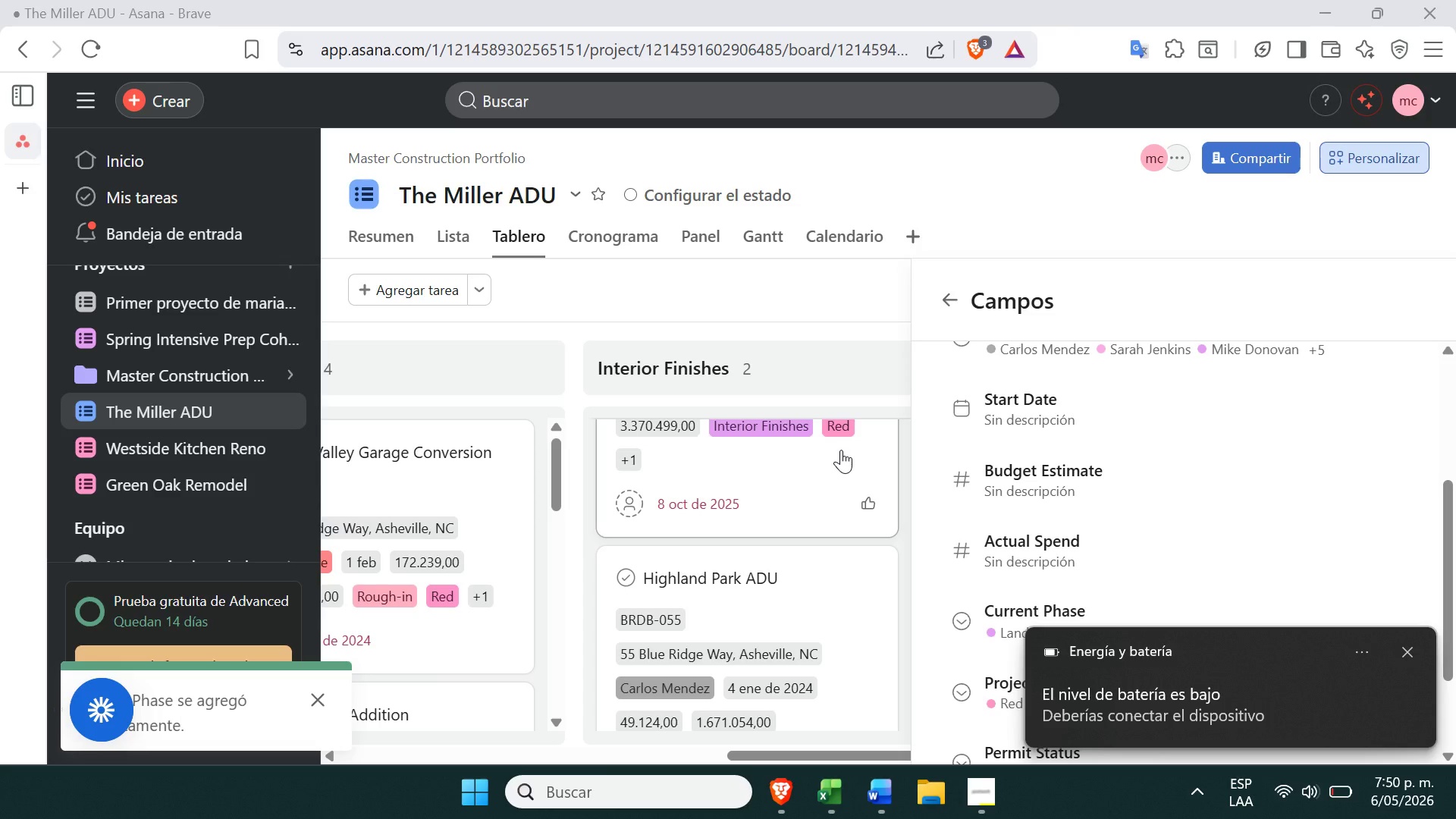 
wait(9.86)
 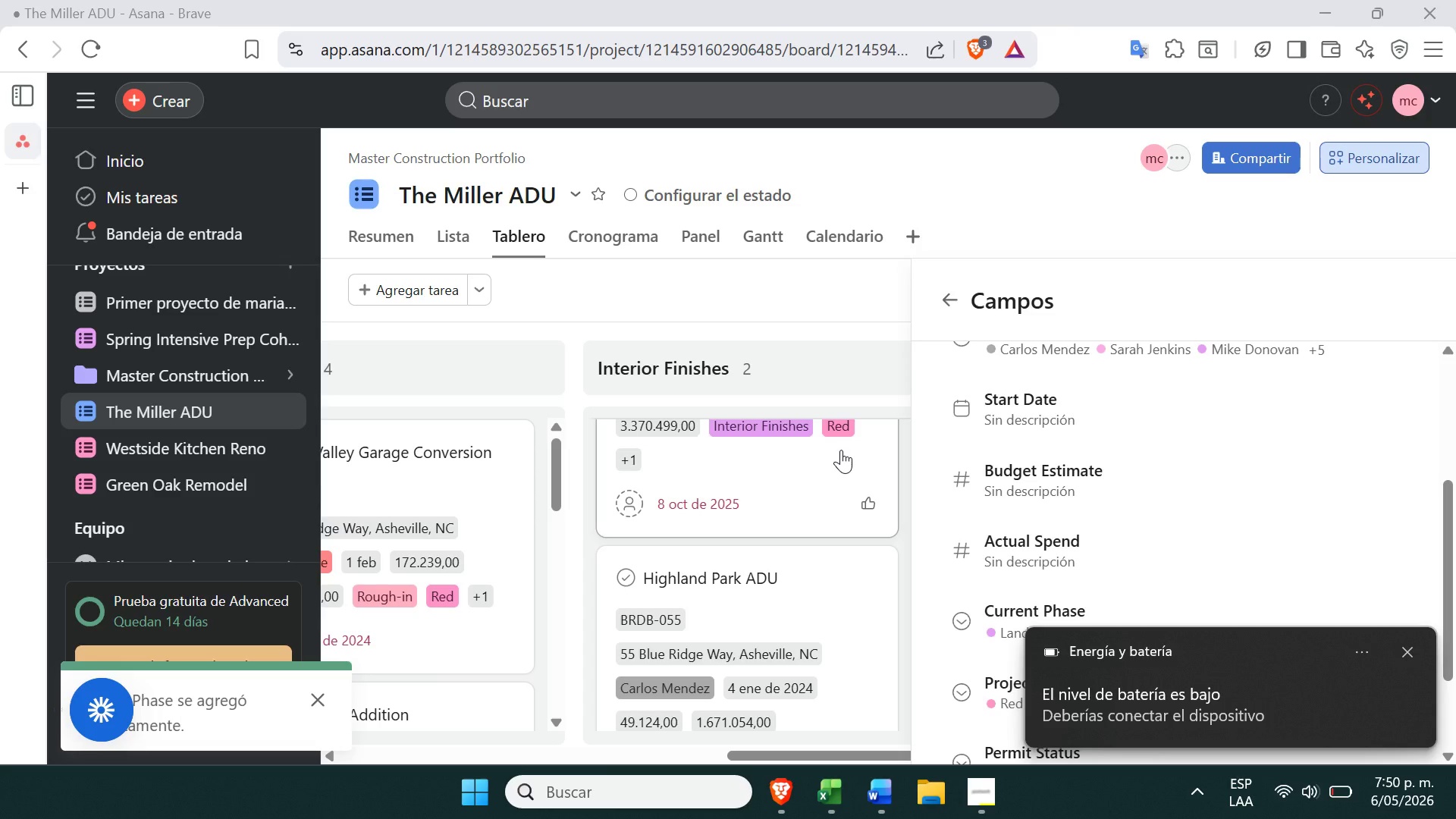 
left_click([993, 789])